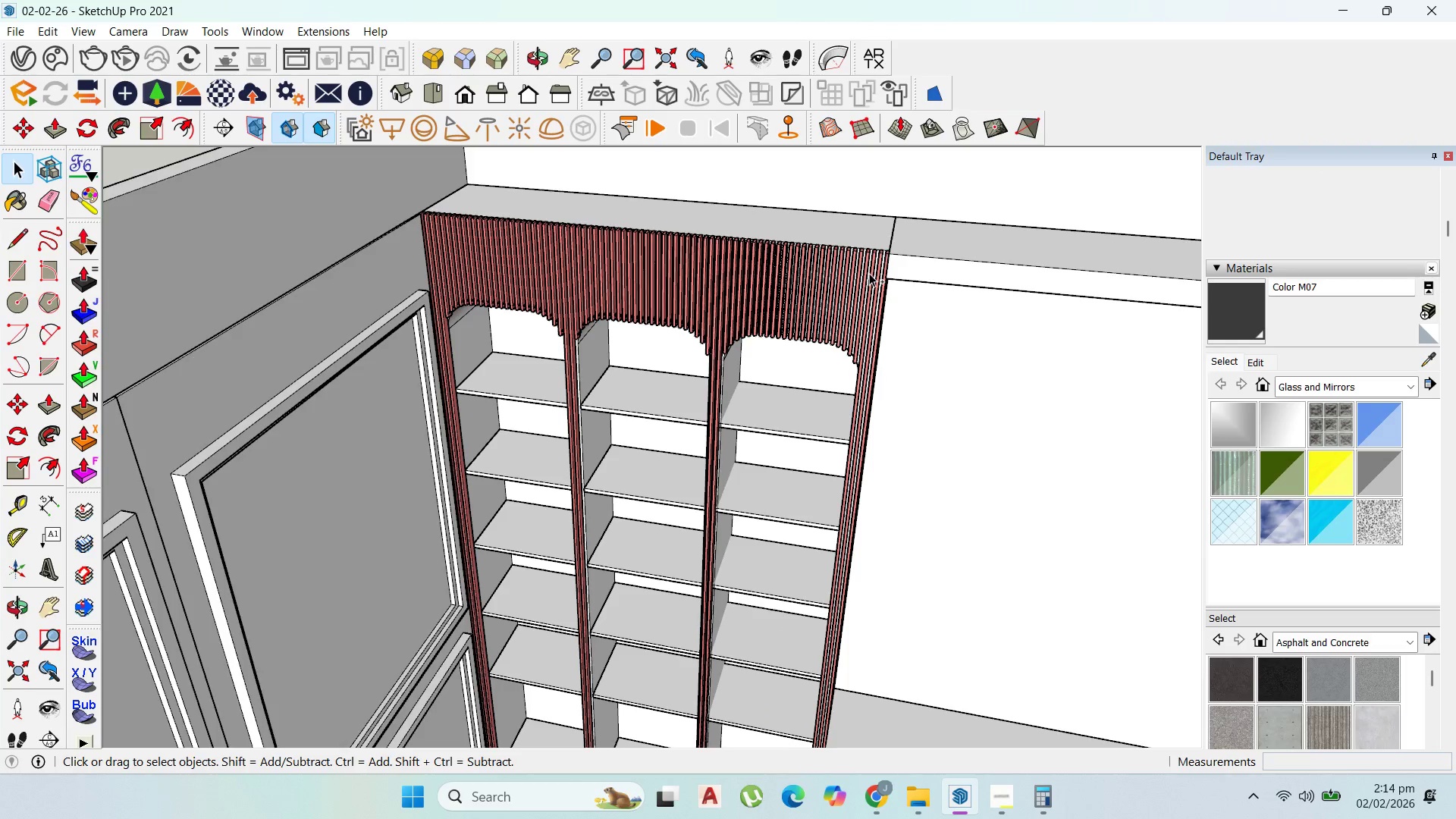 
key(Control+Z)
 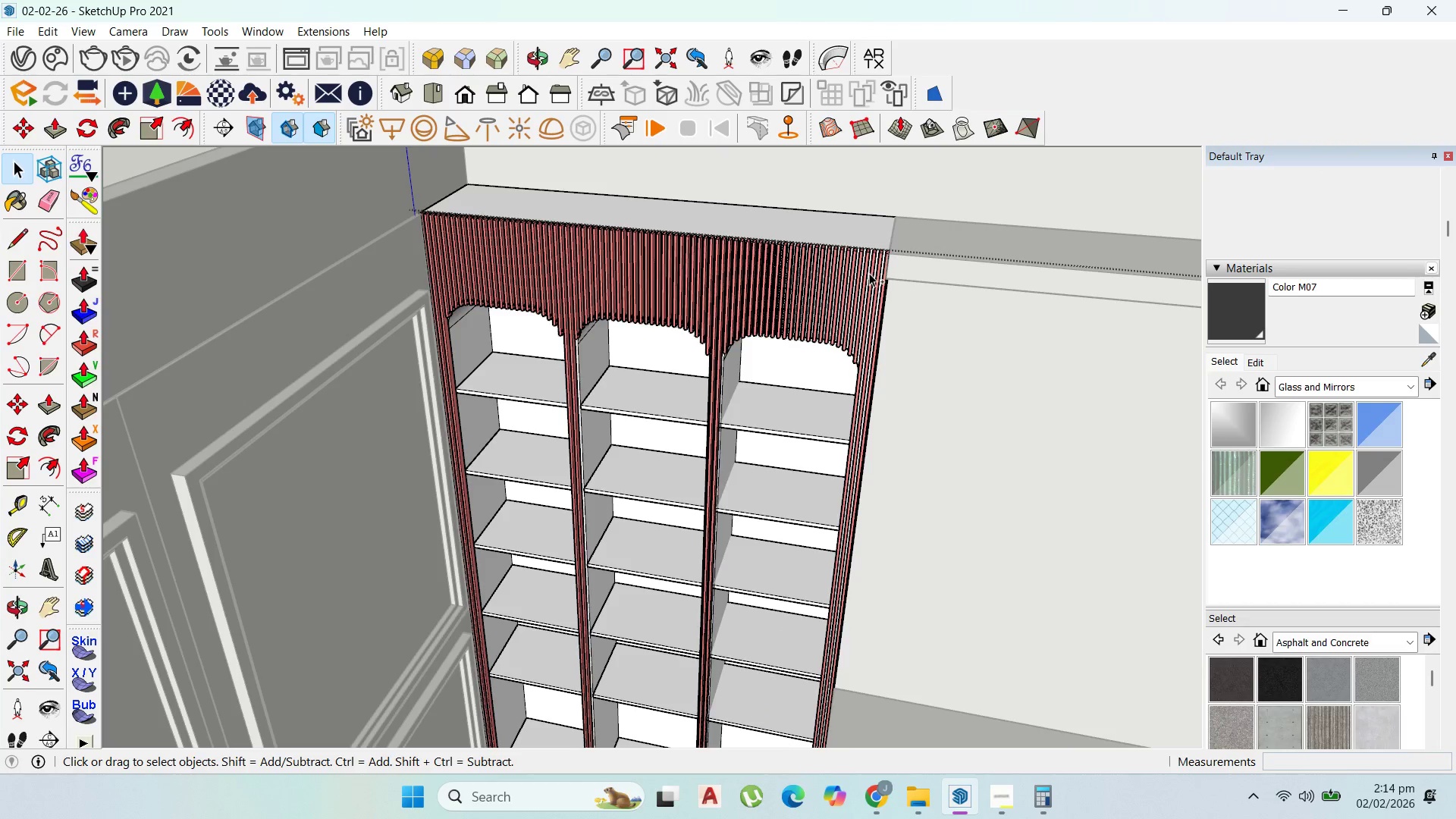 
key(Control+Z)
 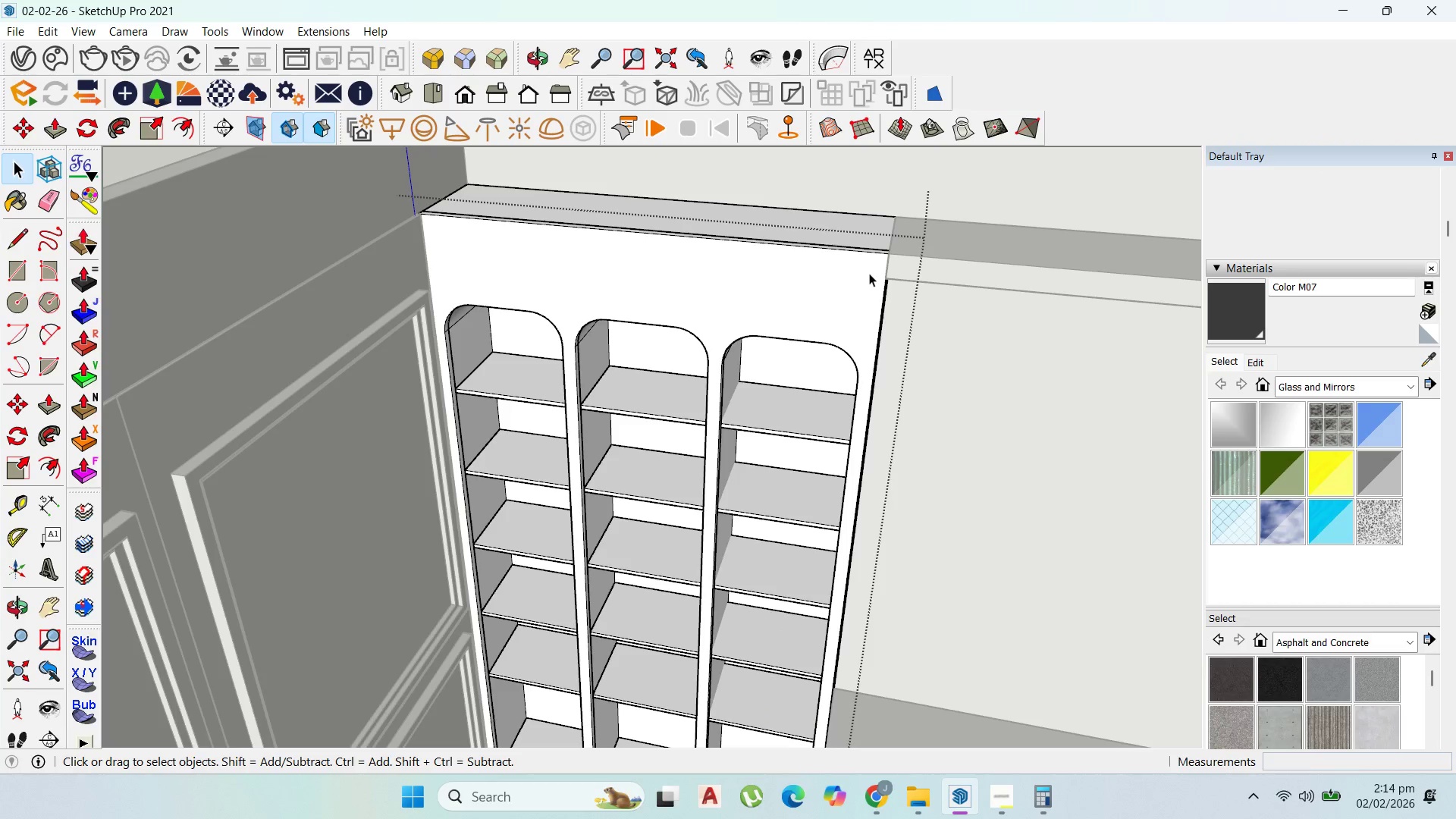 
scroll: coordinate [866, 276], scroll_direction: up, amount: 1.0
 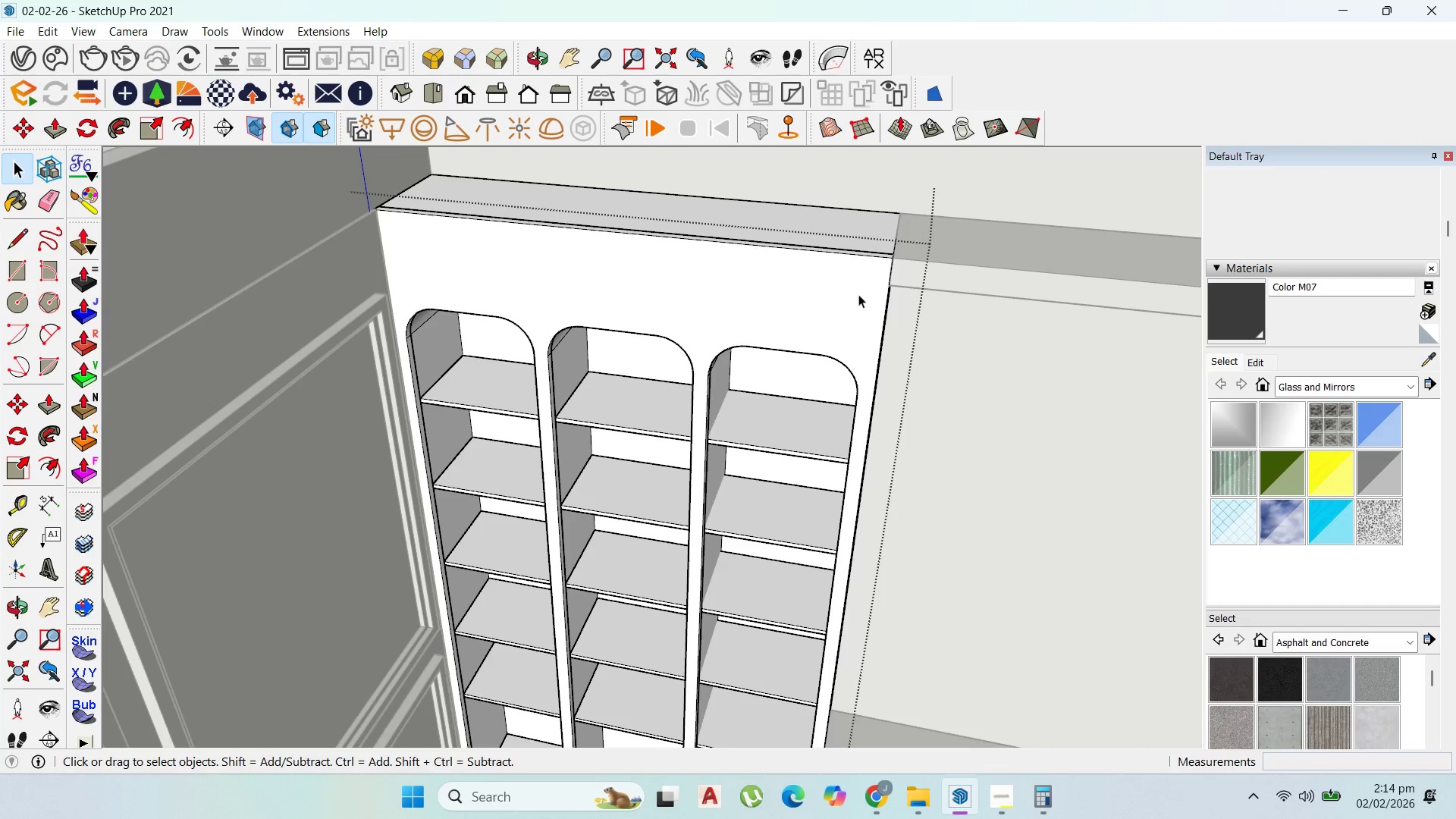 
left_click([855, 292])
 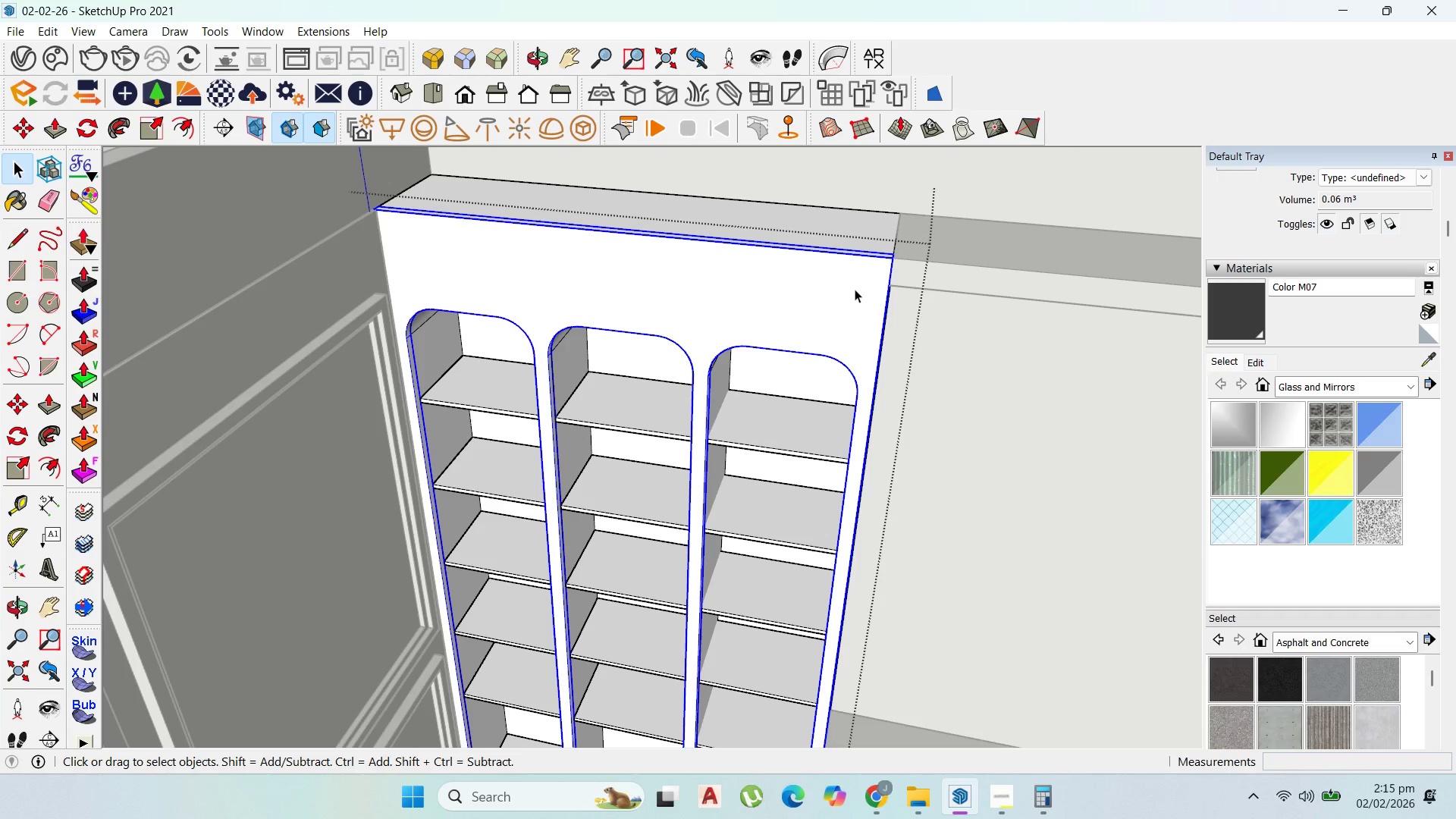 
wait(33.61)
 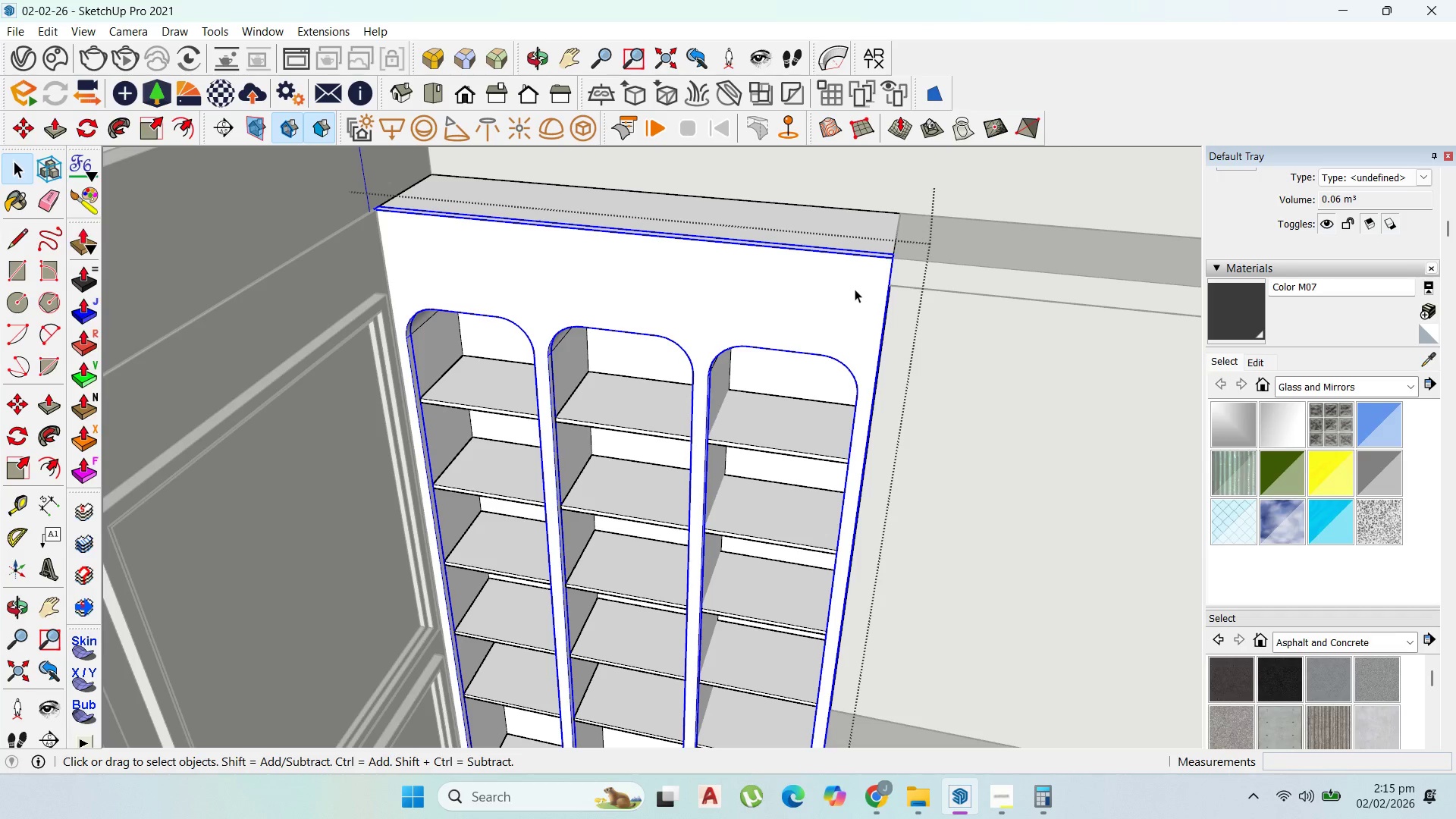 
scroll: coordinate [732, 377], scroll_direction: down, amount: 4.0
 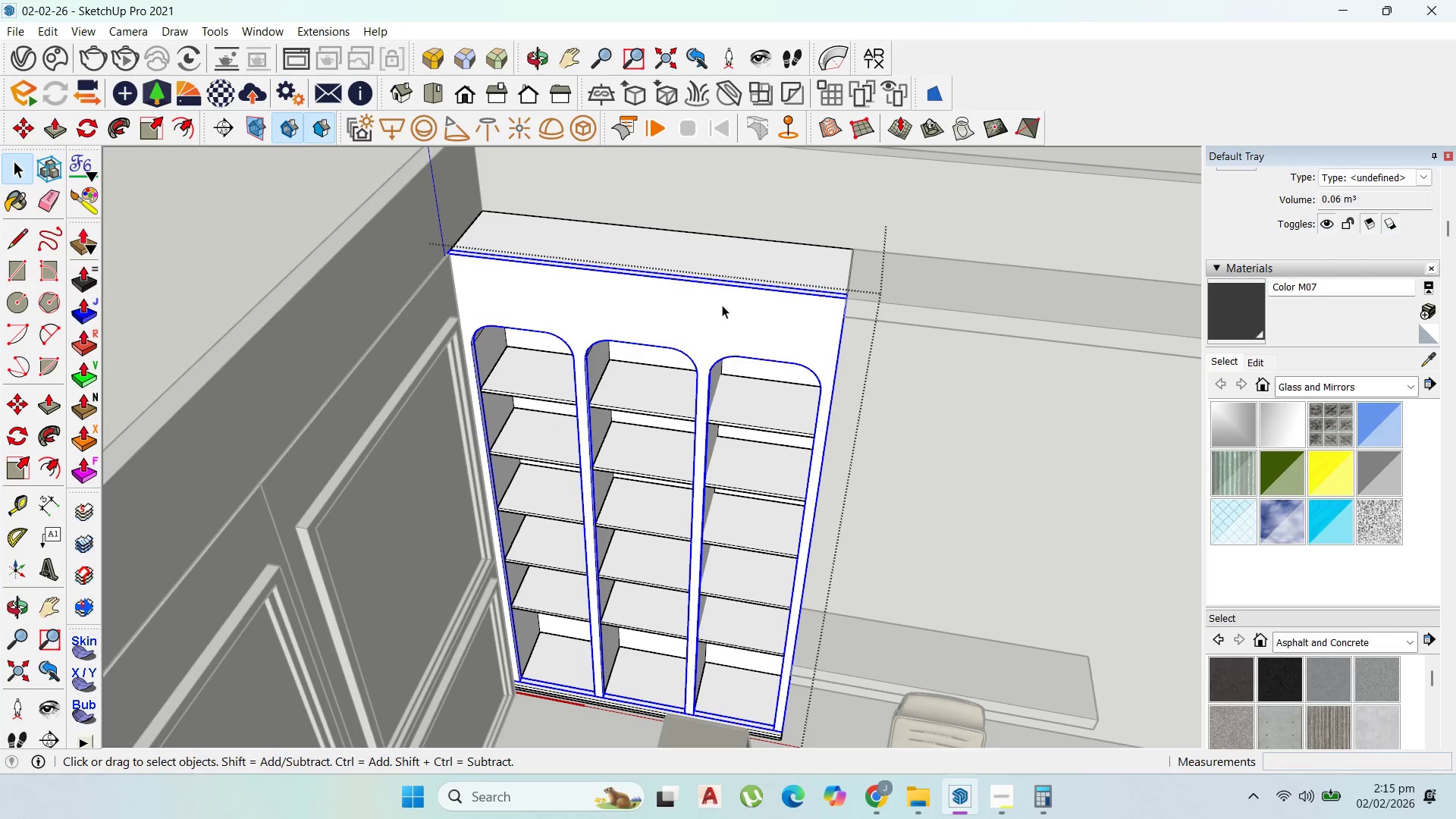 
left_click([722, 305])
 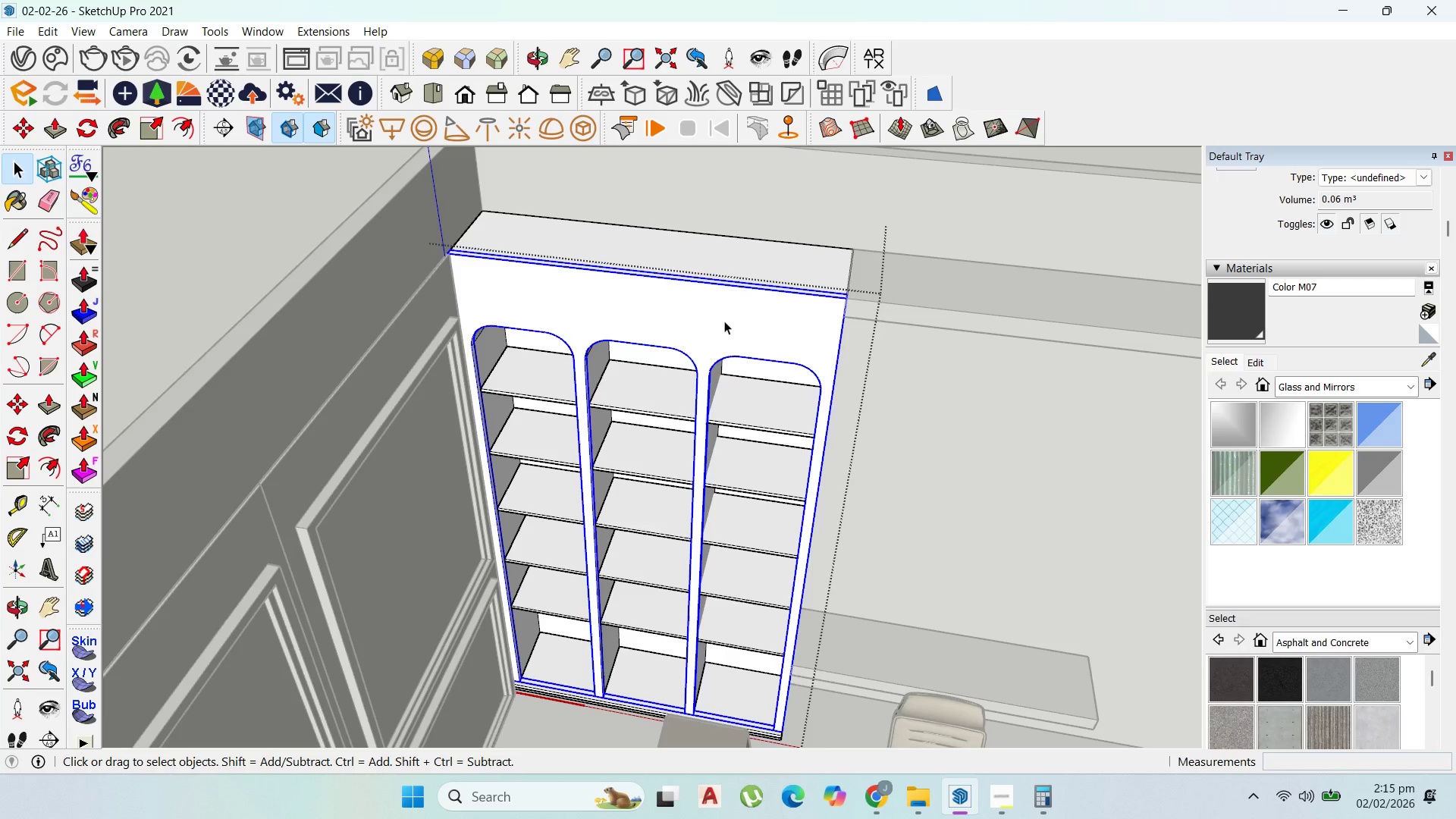 
scroll: coordinate [725, 322], scroll_direction: down, amount: 1.0
 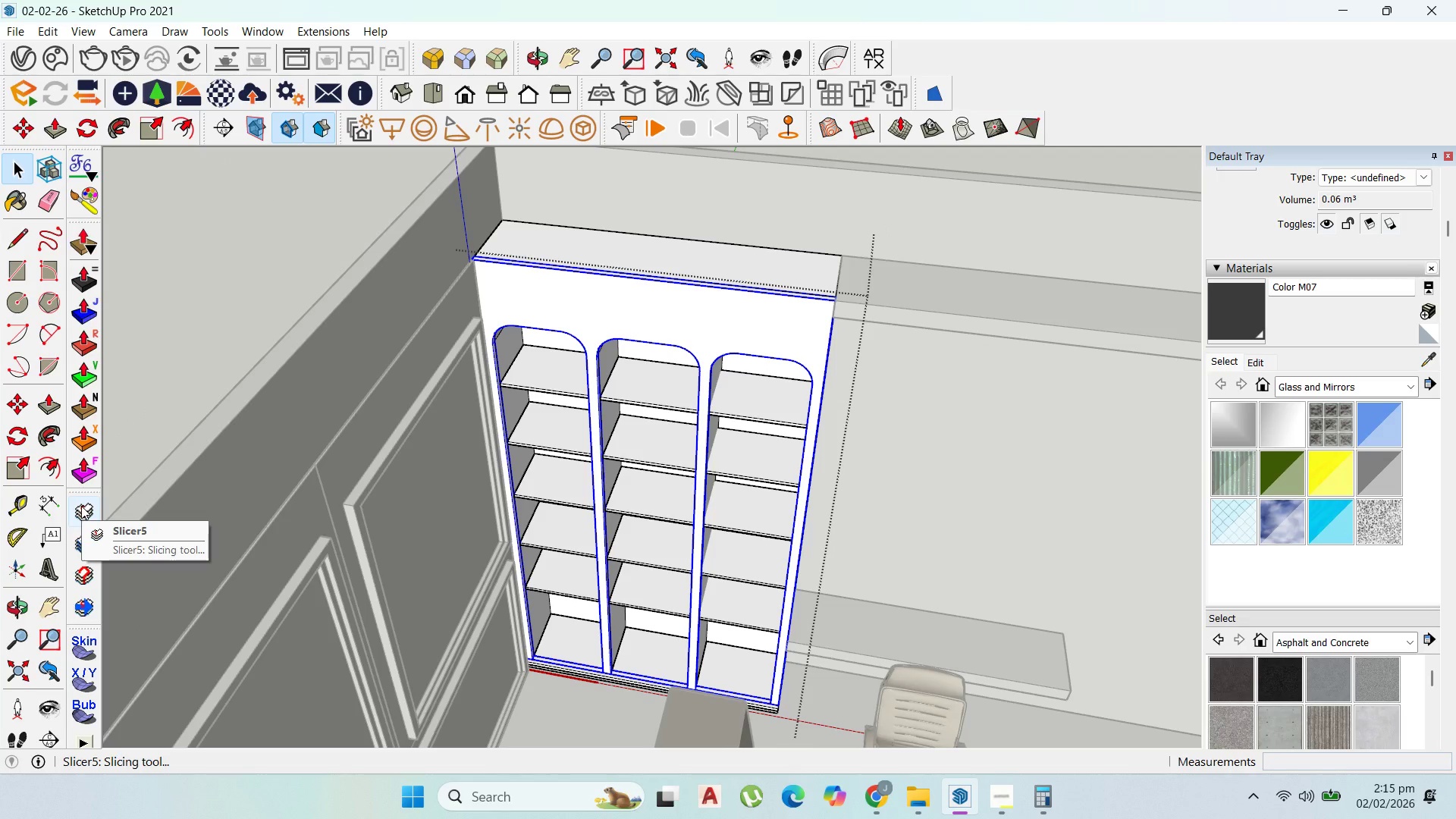 
left_click([81, 506])
 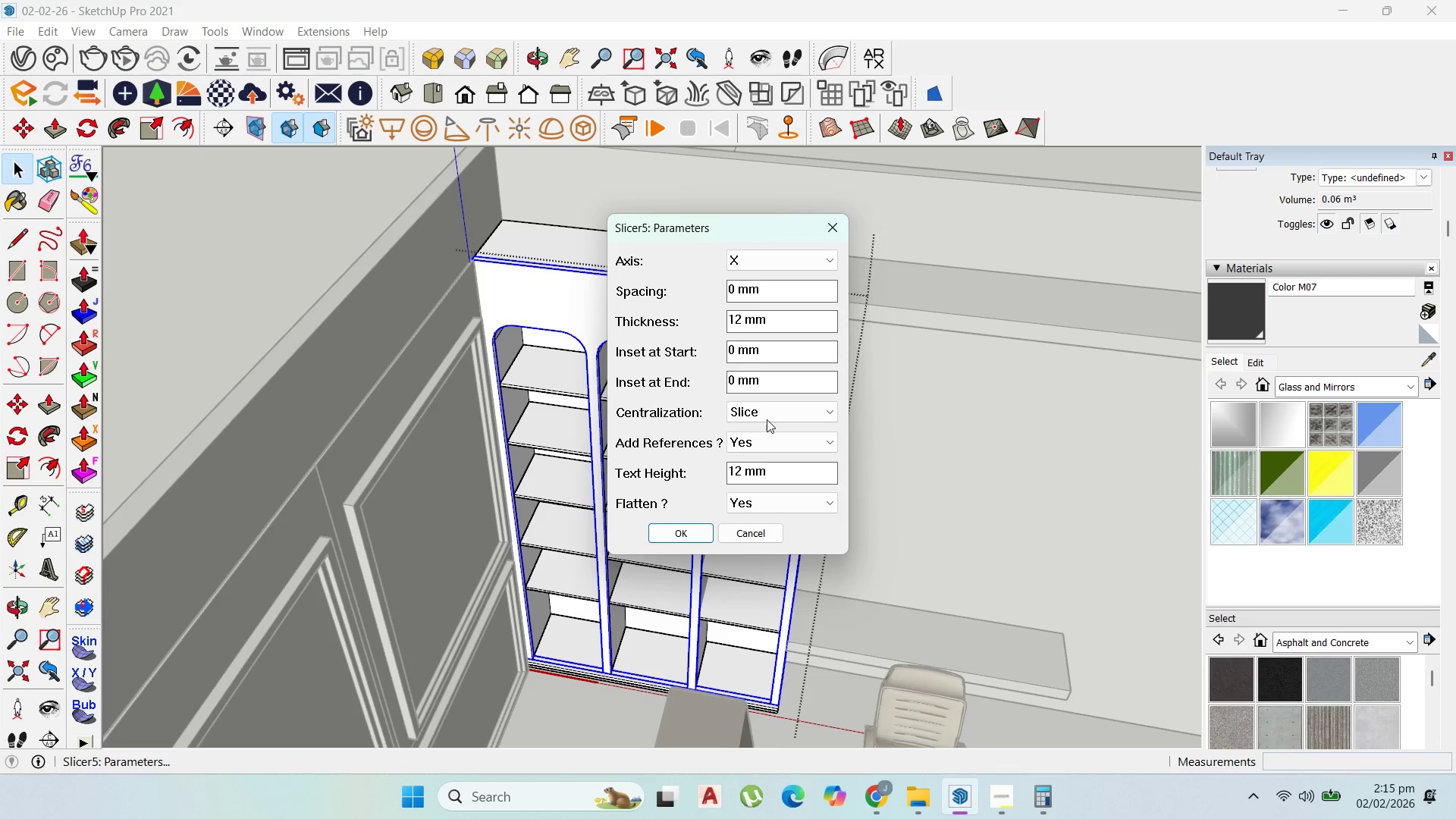 
left_click([824, 229])
 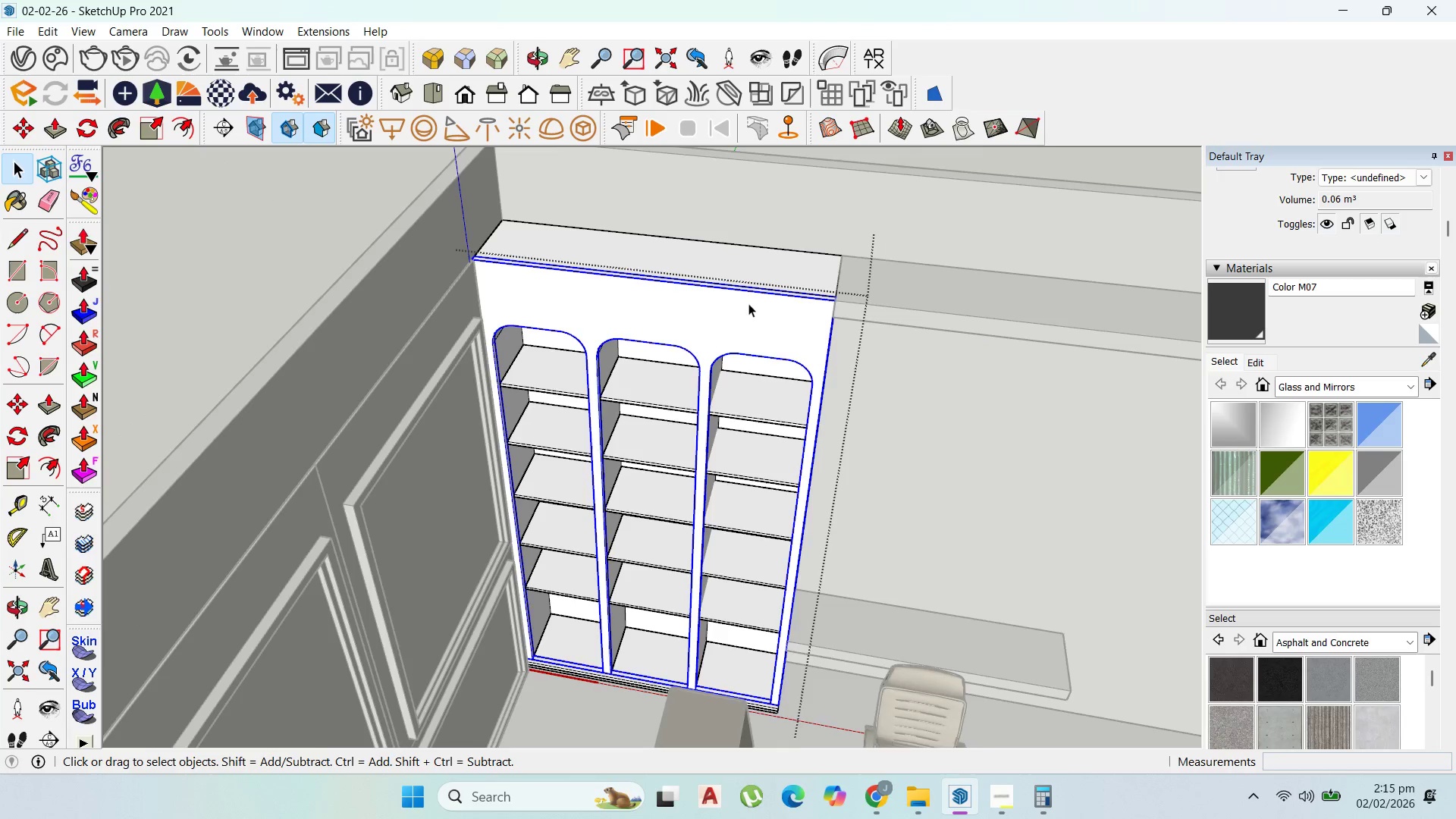 
scroll: coordinate [748, 303], scroll_direction: up, amount: 1.0
 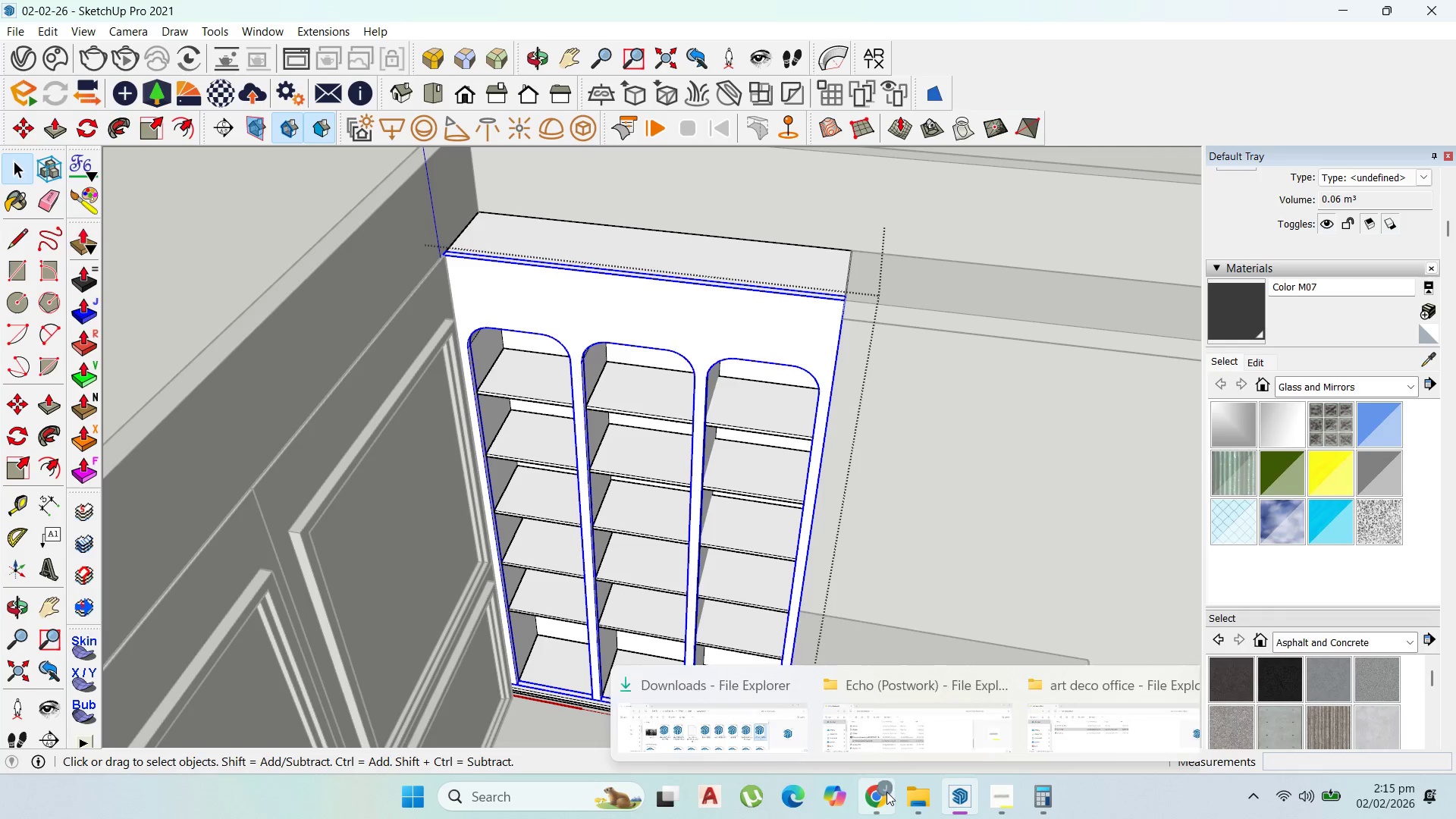 
left_click([893, 717])
 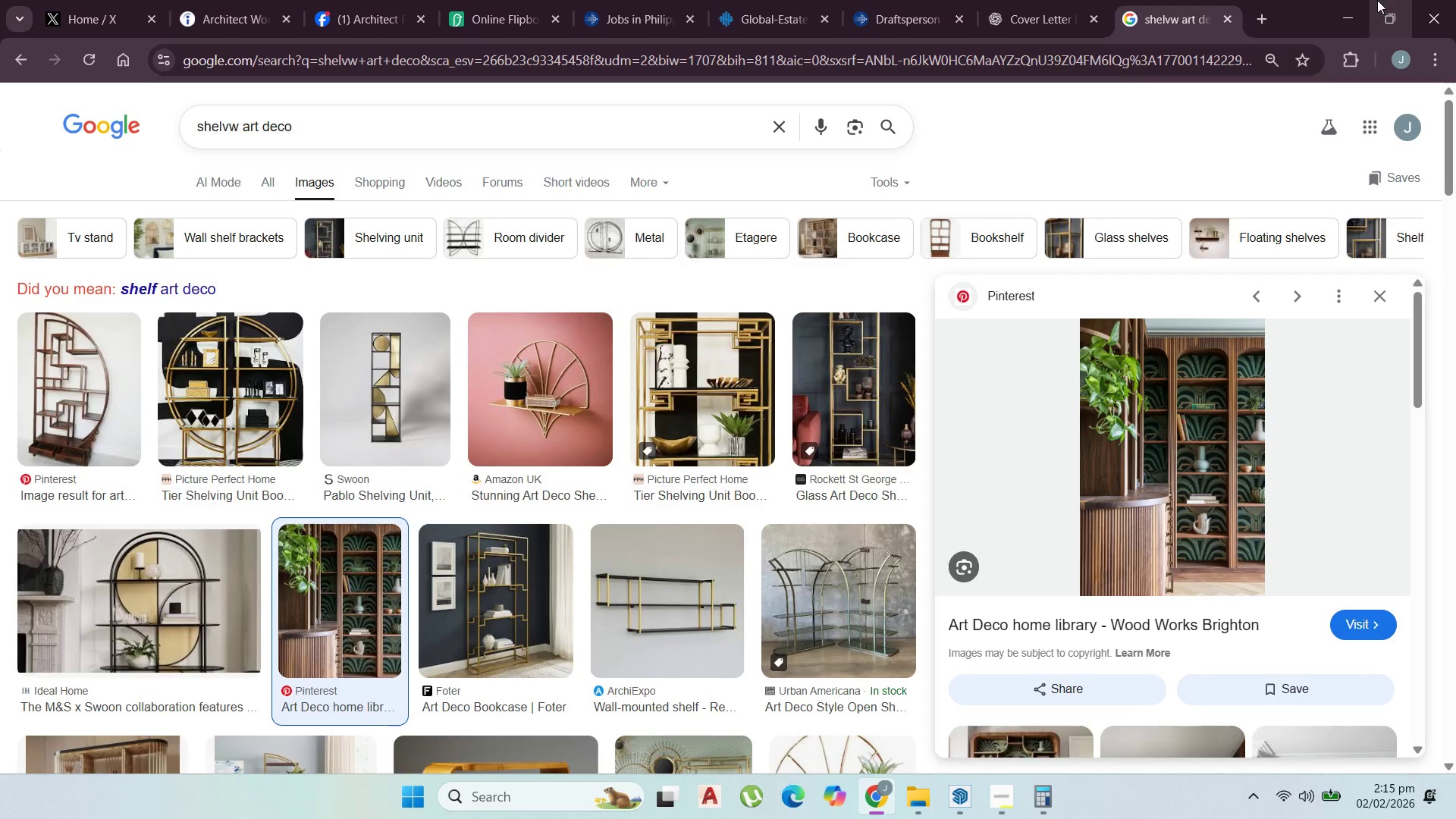 
left_click([1351, 8])
 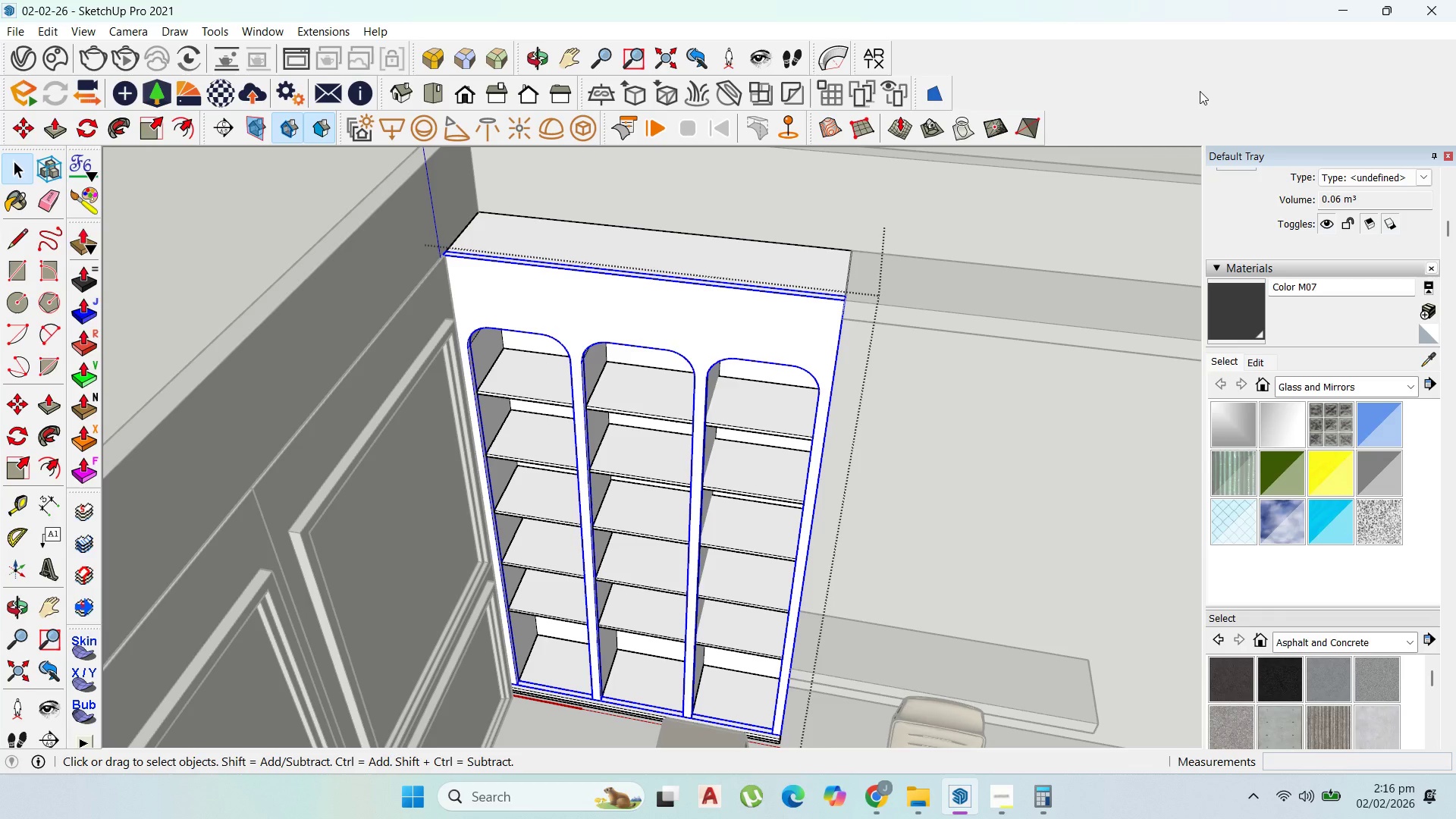 
wait(29.36)
 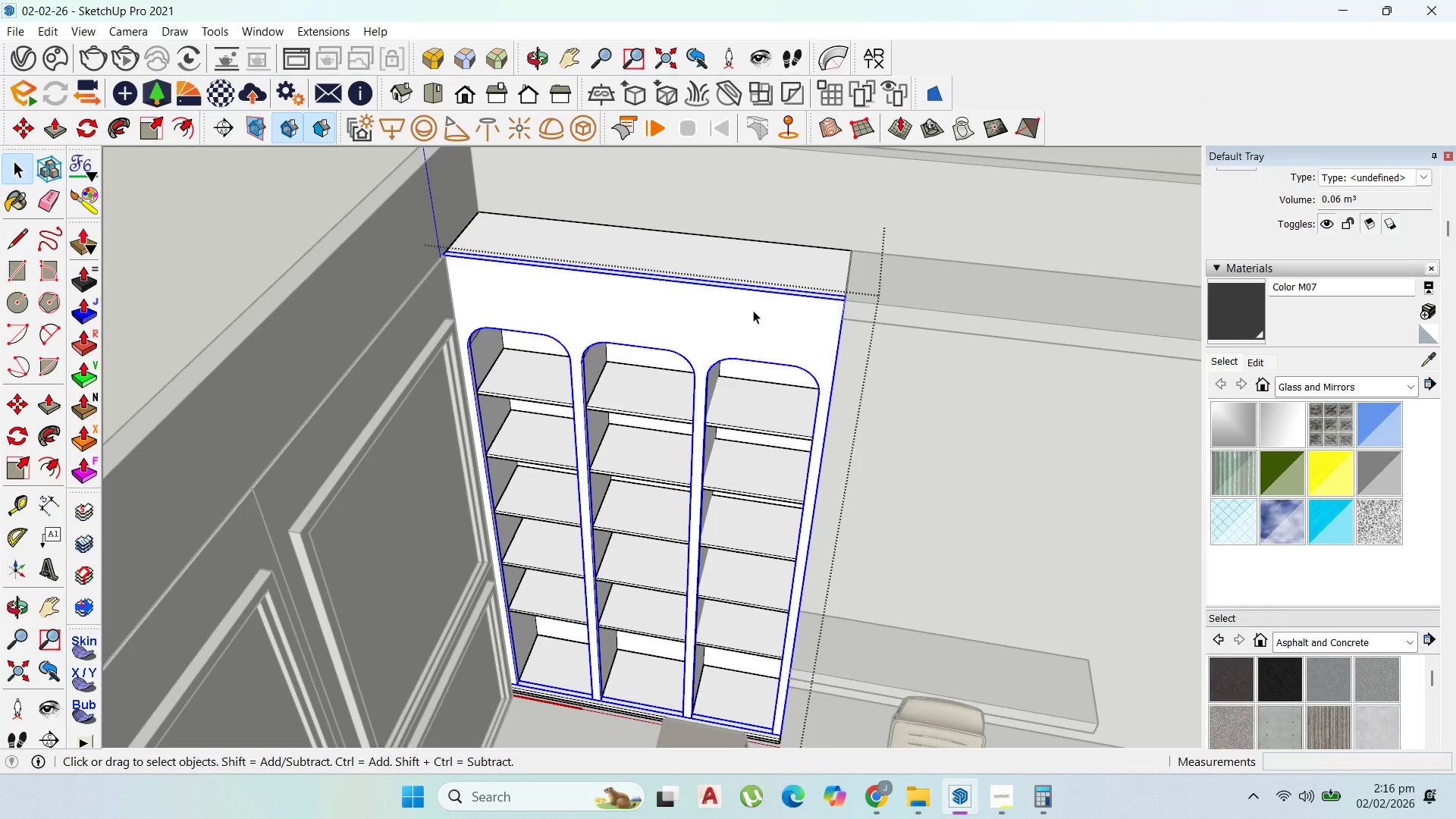 
left_click([753, 310])
 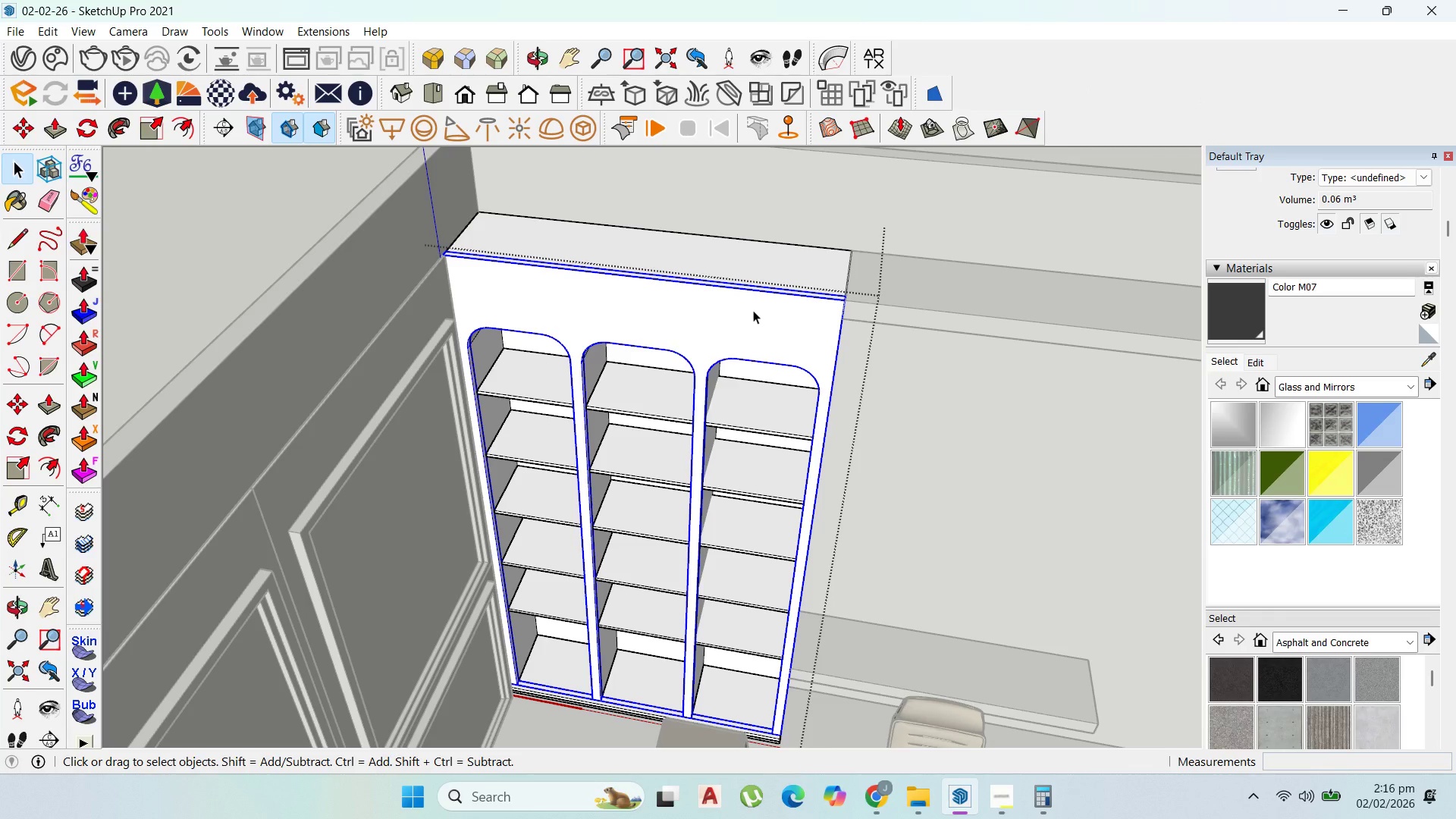 
scroll: coordinate [752, 309], scroll_direction: up, amount: 2.0
 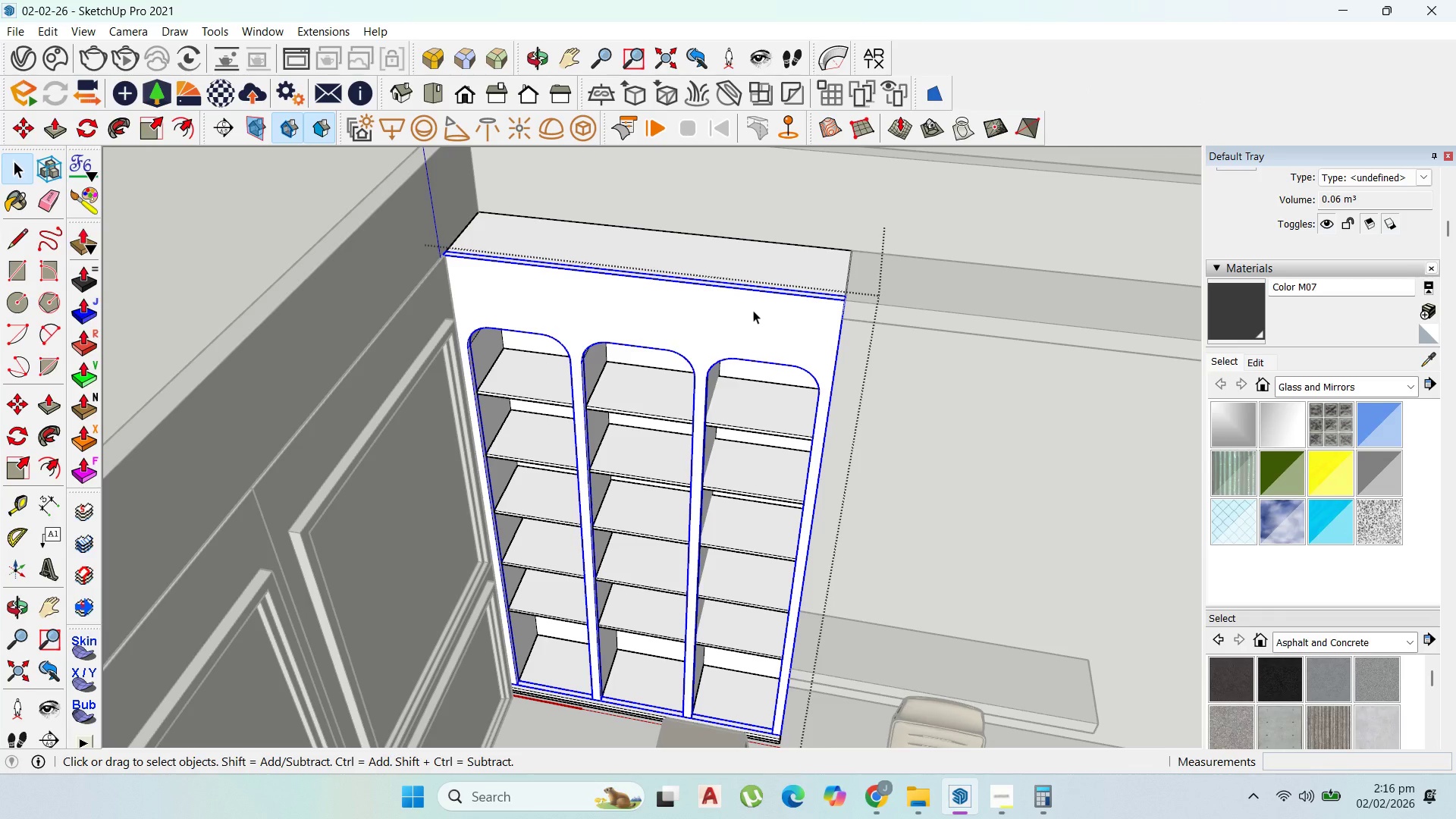 
double_click([753, 310])
 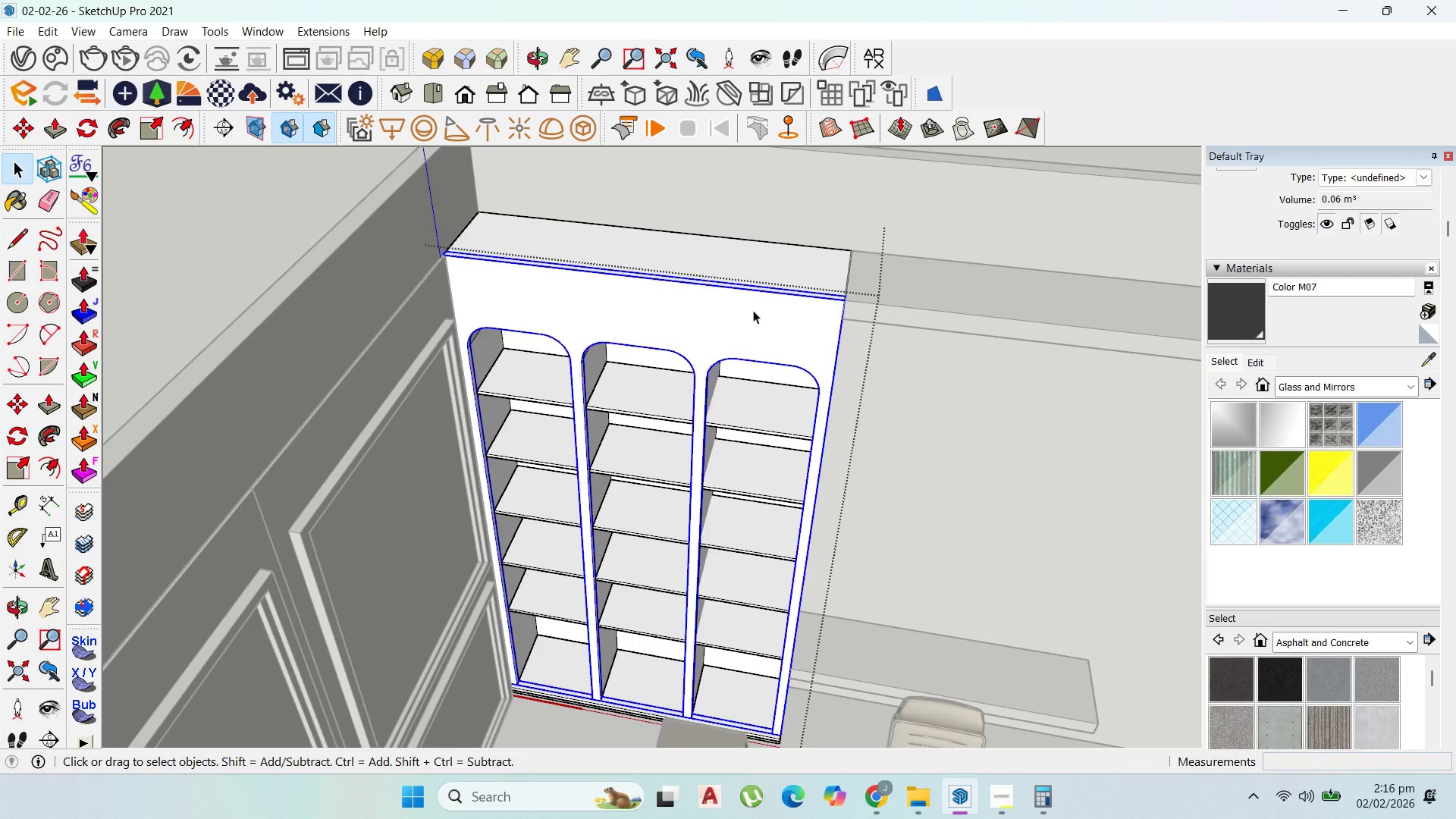 
triple_click([753, 310])
 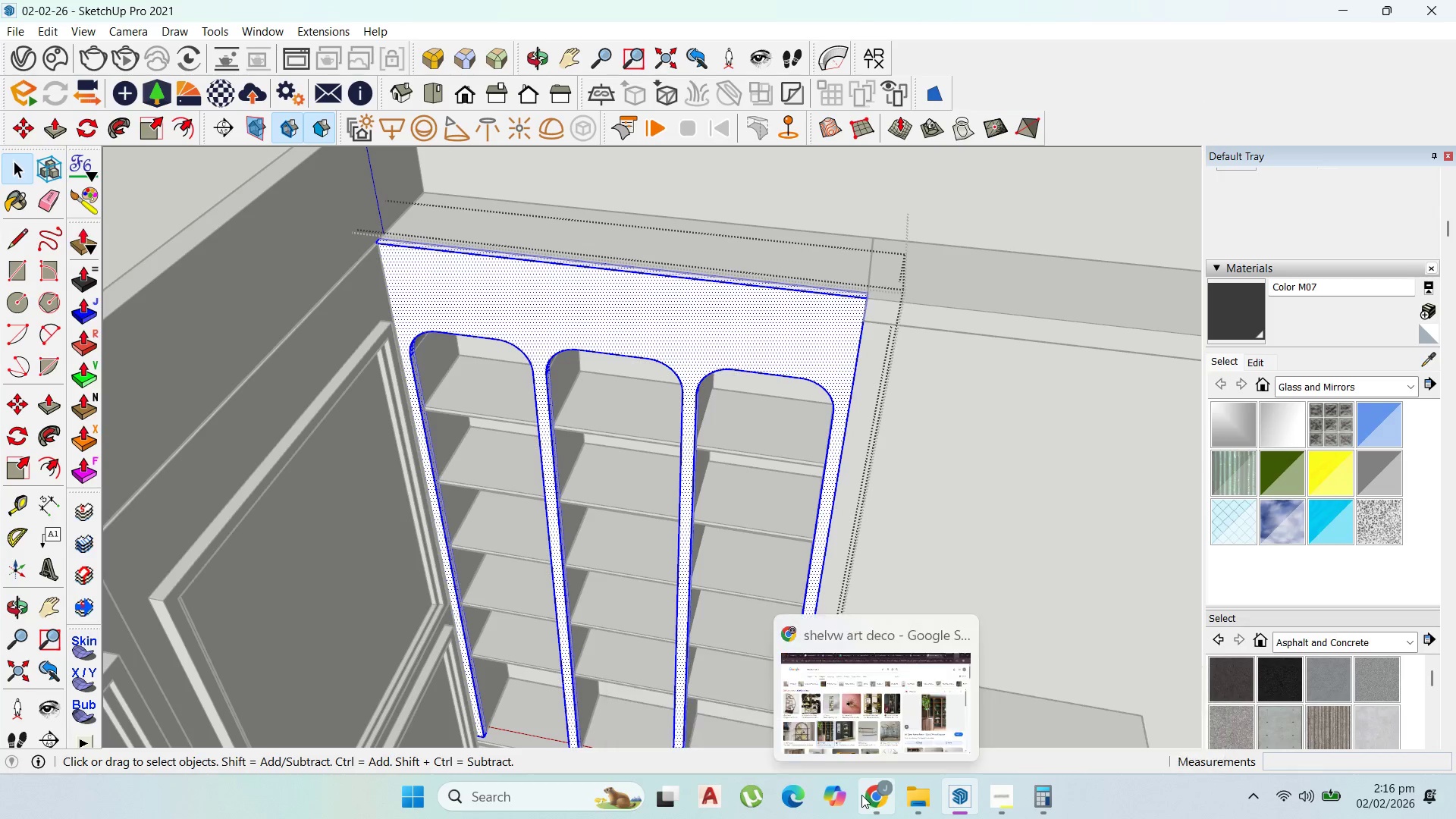 
left_click([901, 717])
 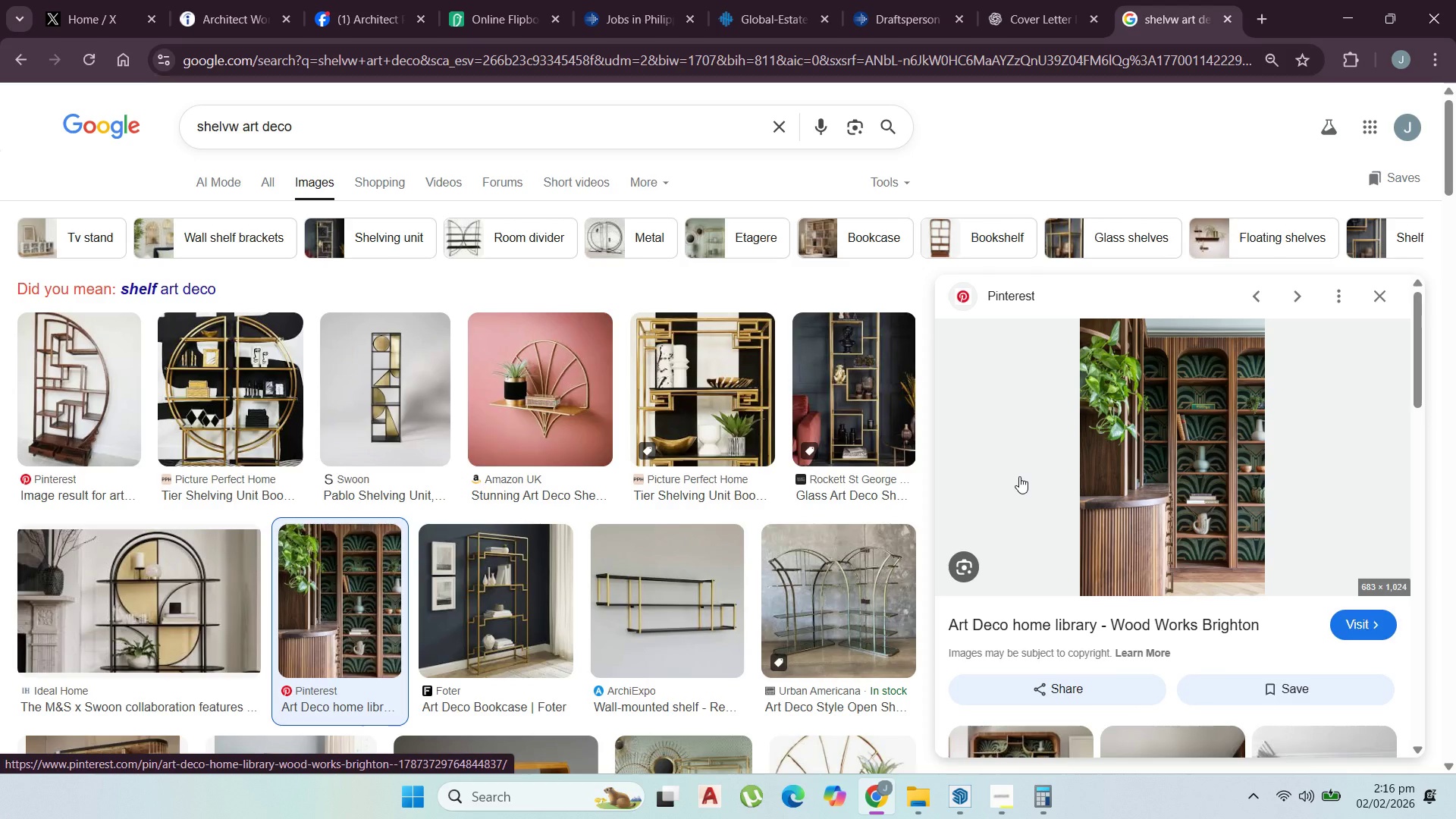 
wait(28.98)
 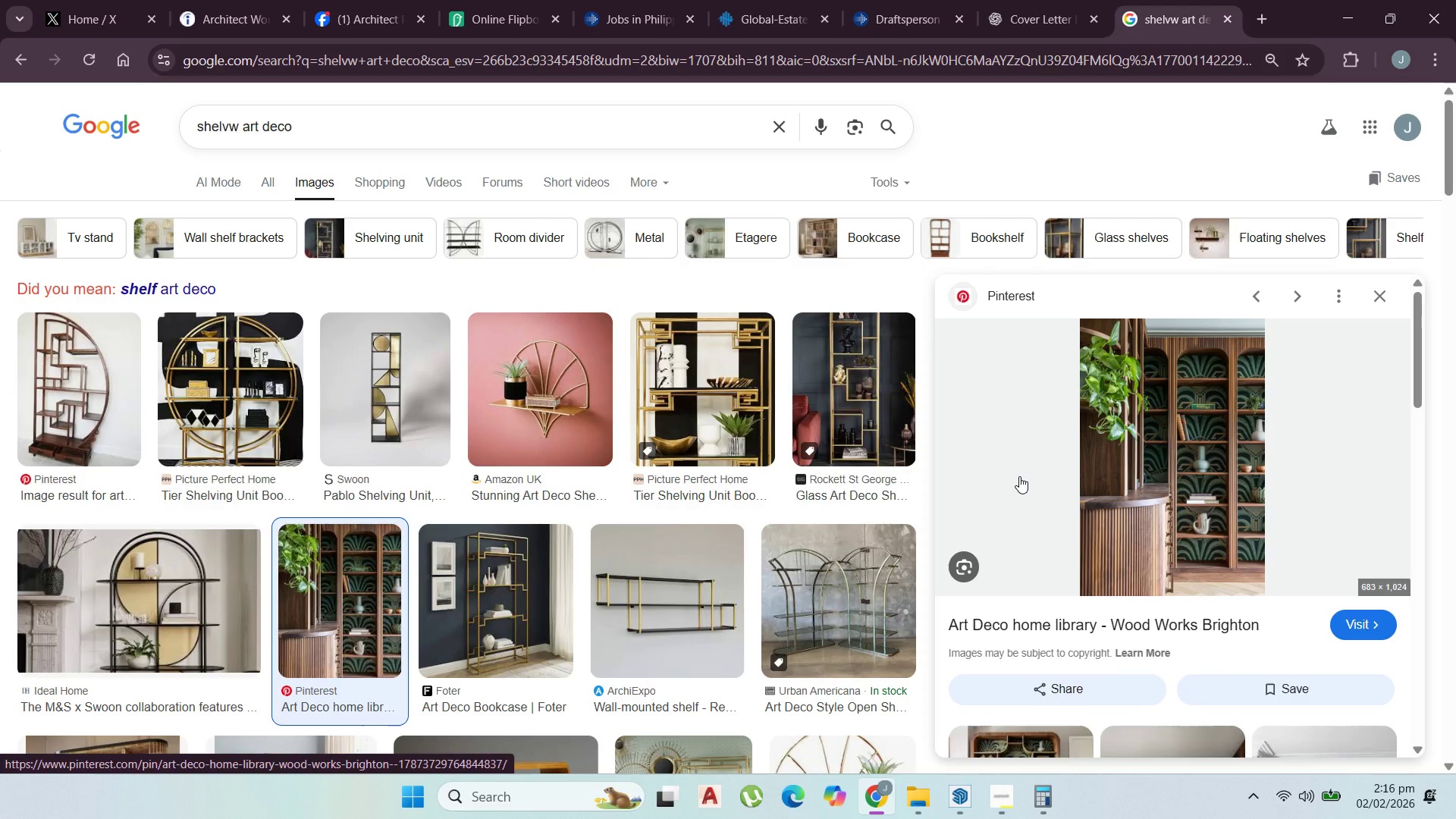 
scroll: coordinate [262, 366], scroll_direction: down, amount: 1.0
 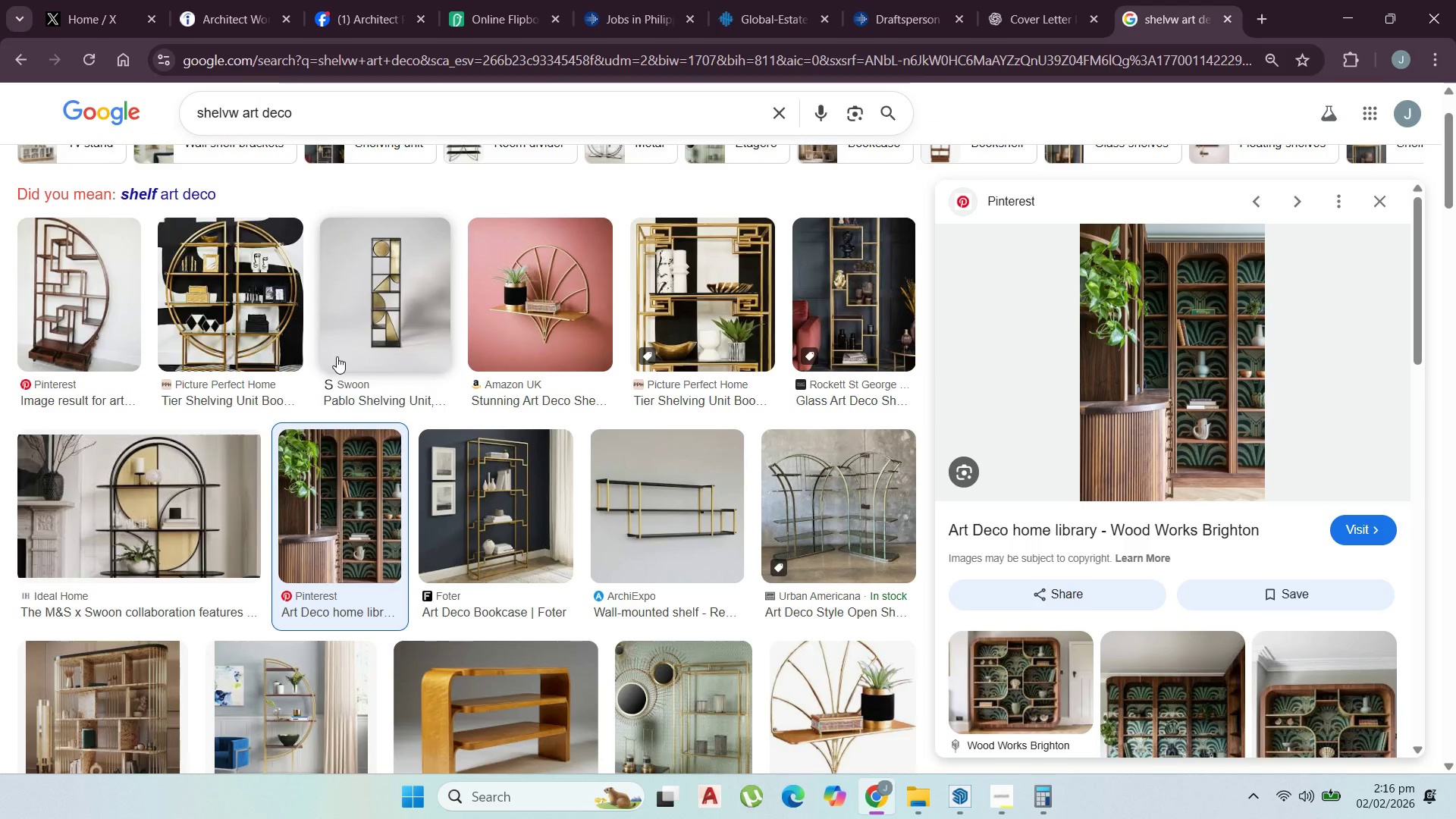 
wait(14.29)
 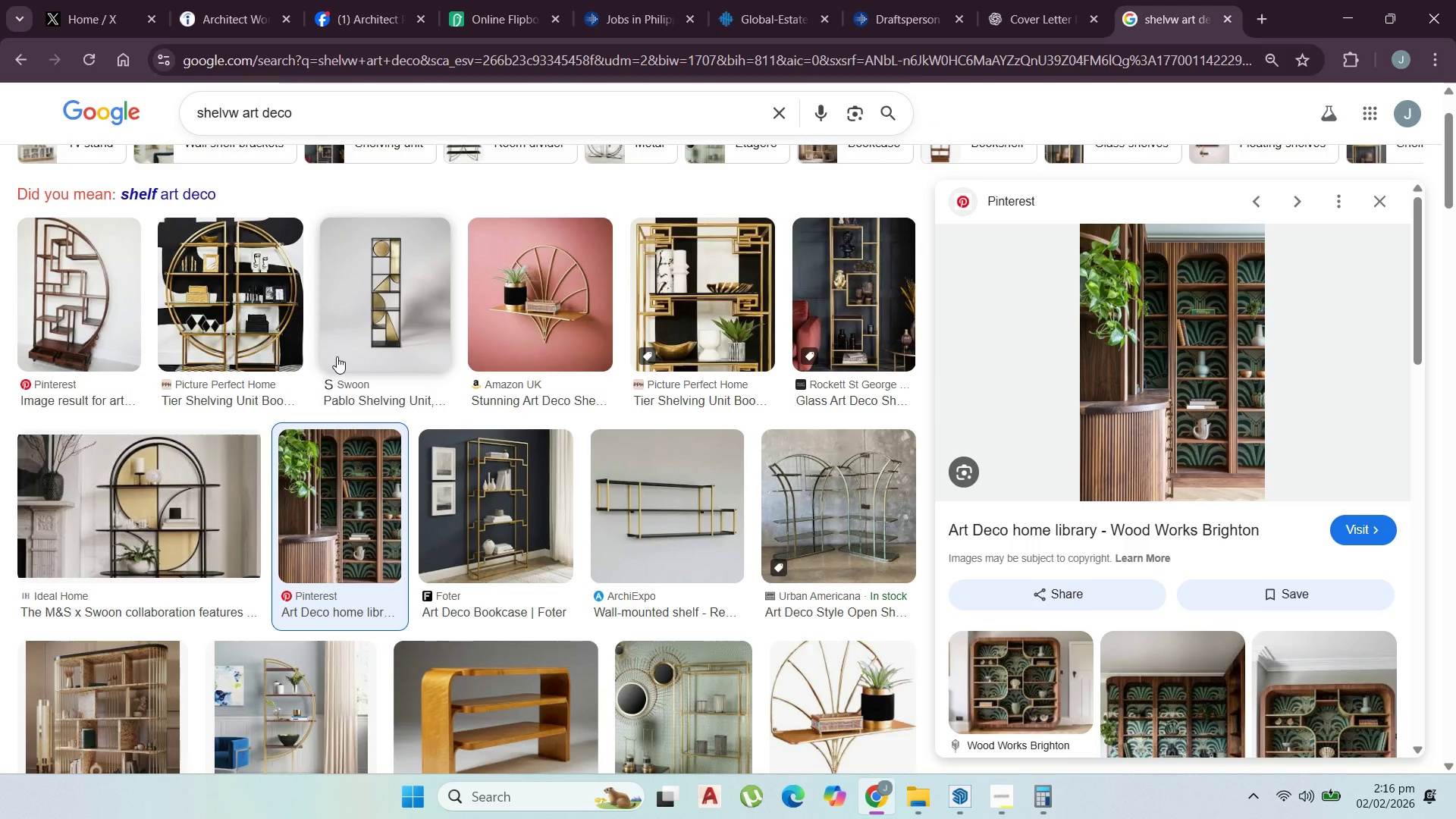 
left_click([1354, 10])
 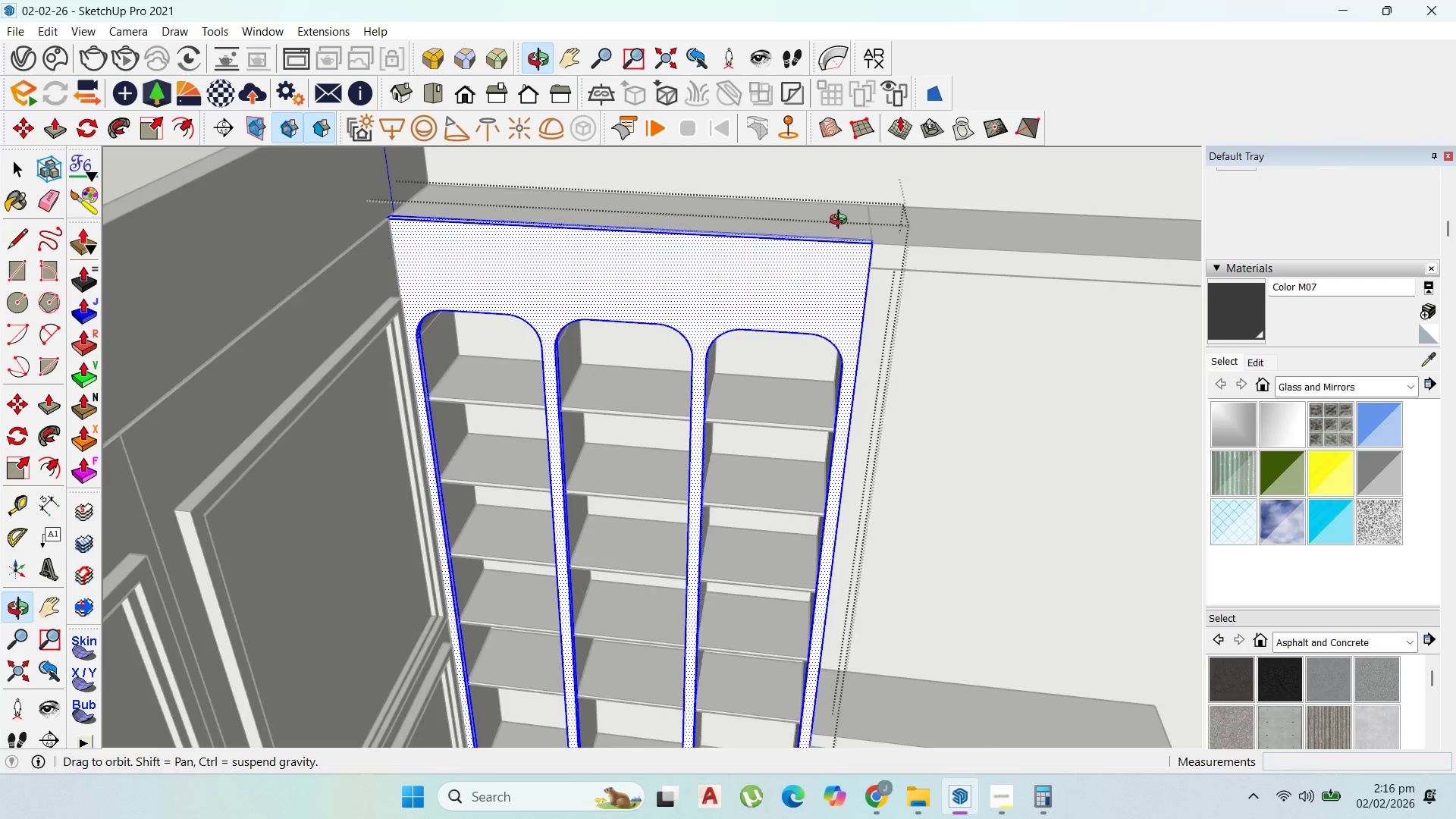 
scroll: coordinate [867, 238], scroll_direction: down, amount: 3.0
 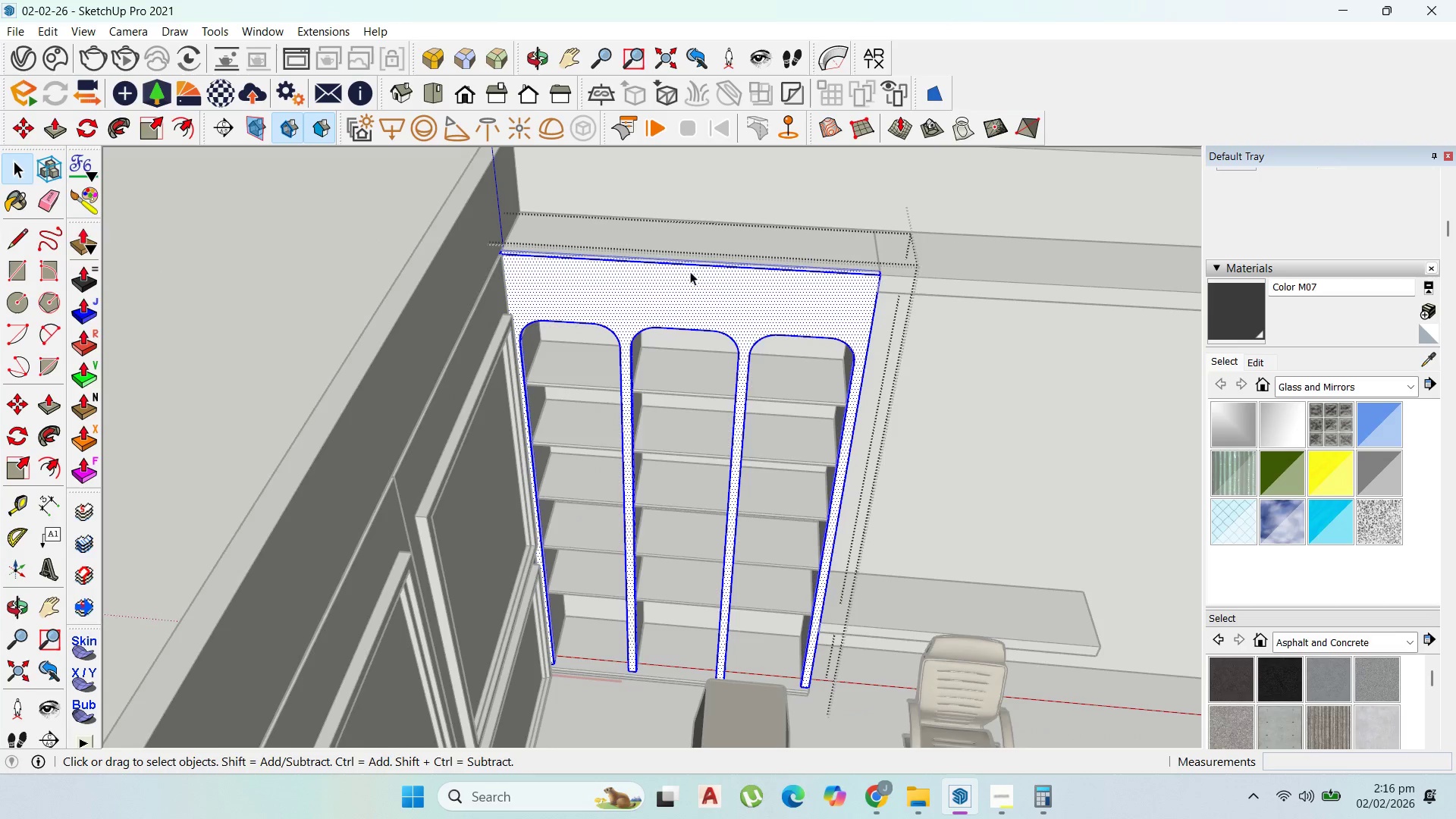 
scroll: coordinate [682, 265], scroll_direction: up, amount: 1.0
 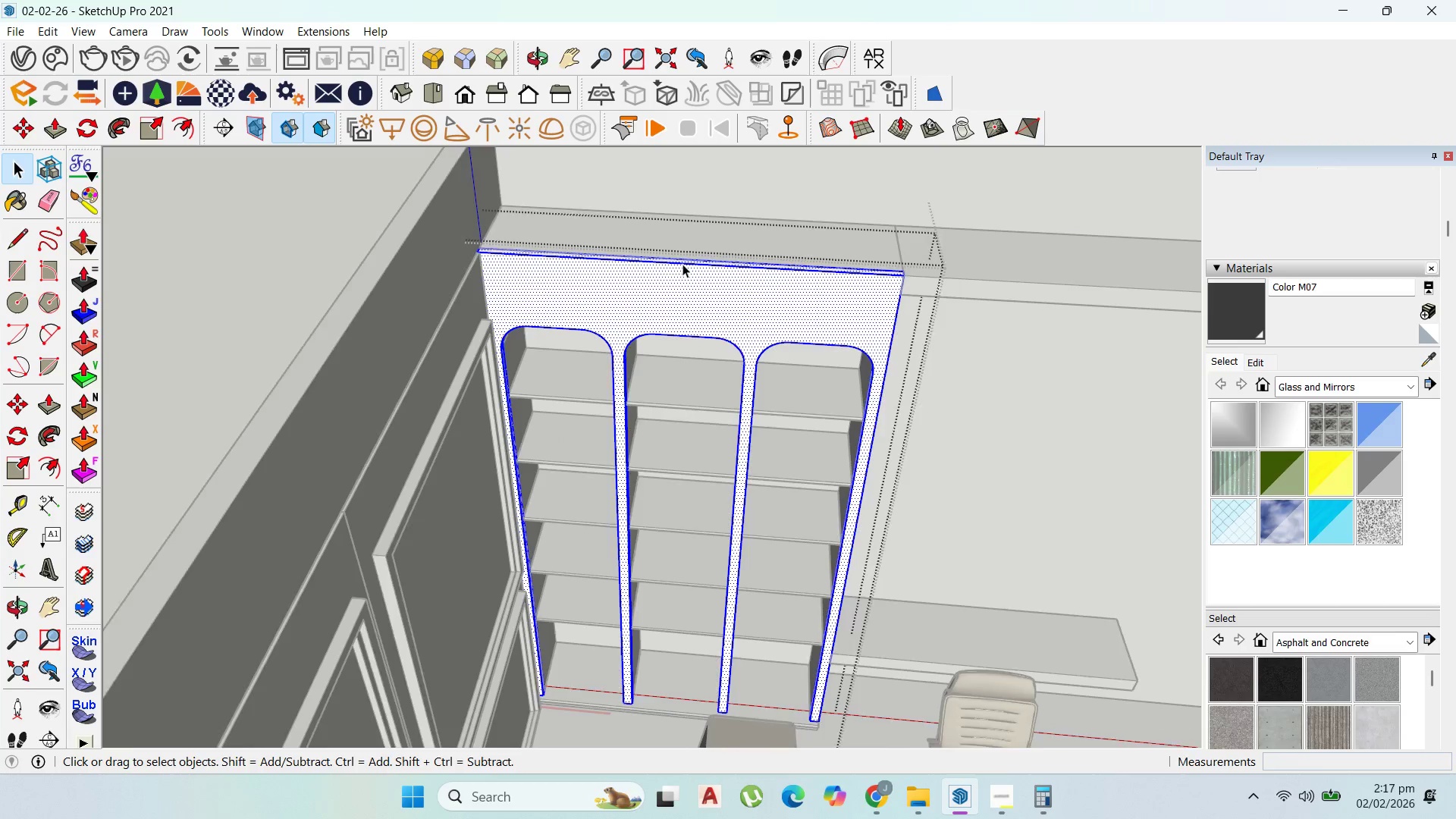 
scroll: coordinate [682, 263], scroll_direction: down, amount: 1.0
 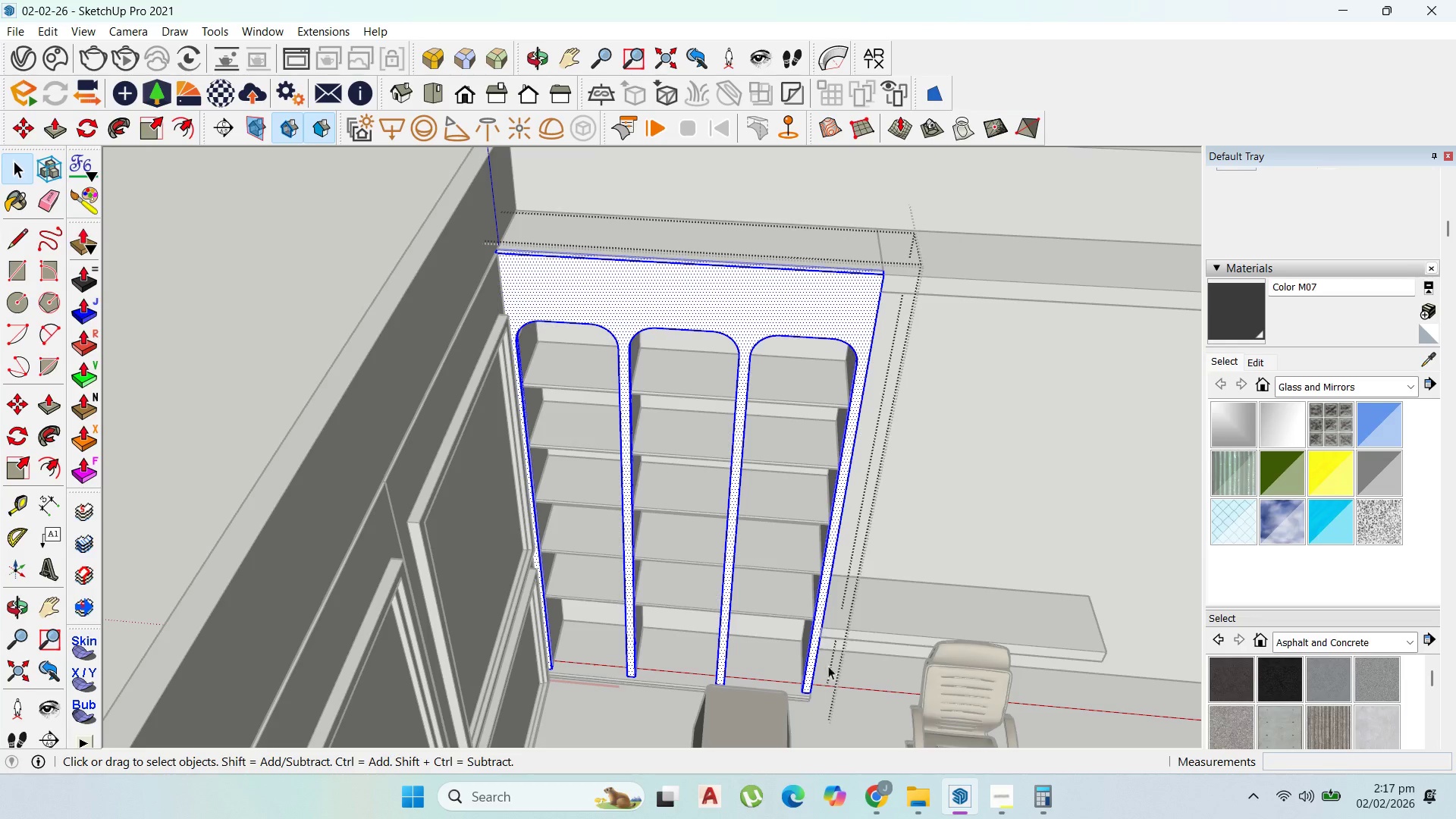 
scroll: coordinate [786, 488], scroll_direction: up, amount: 1.0
 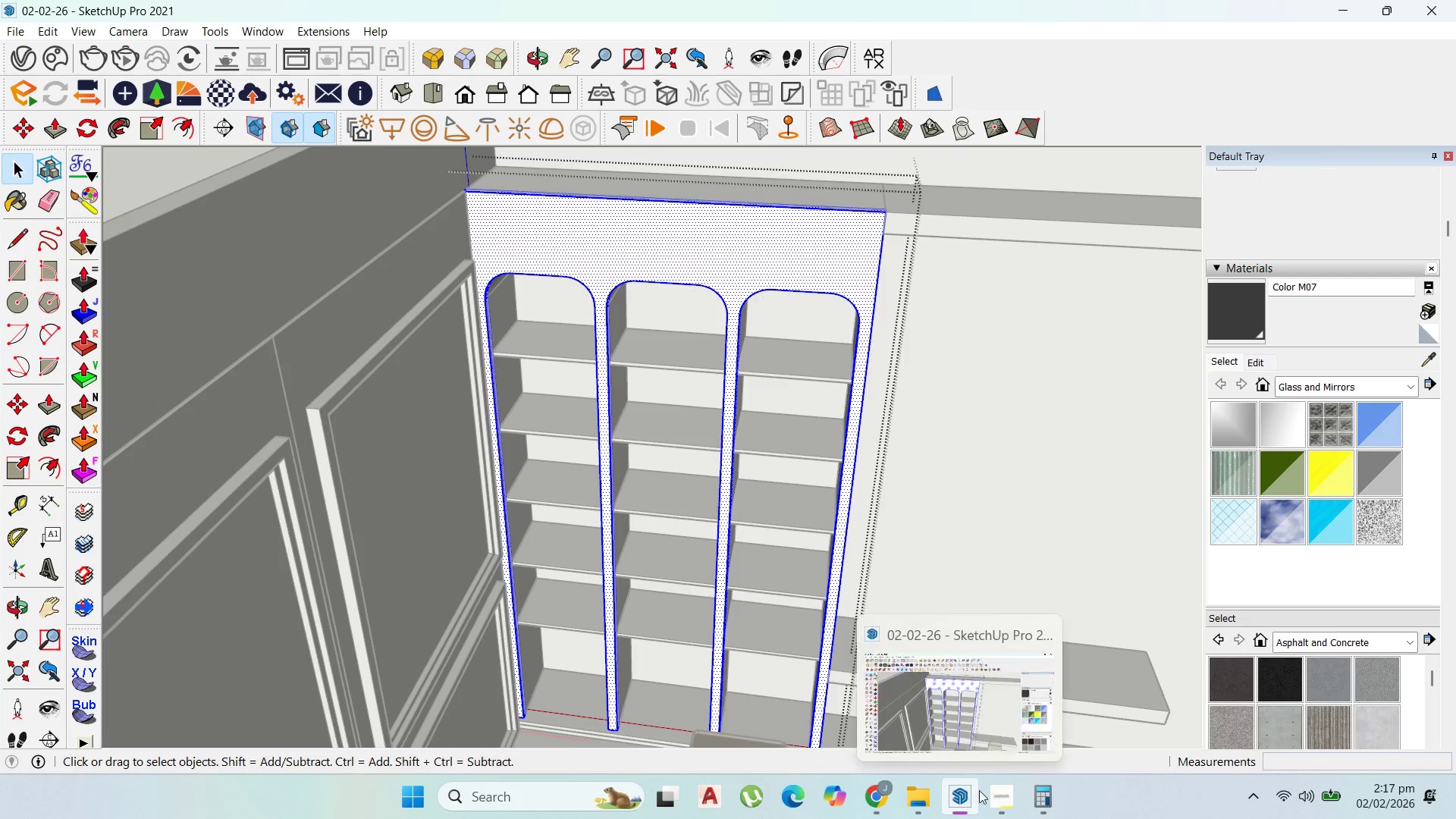 
left_click([996, 790])